 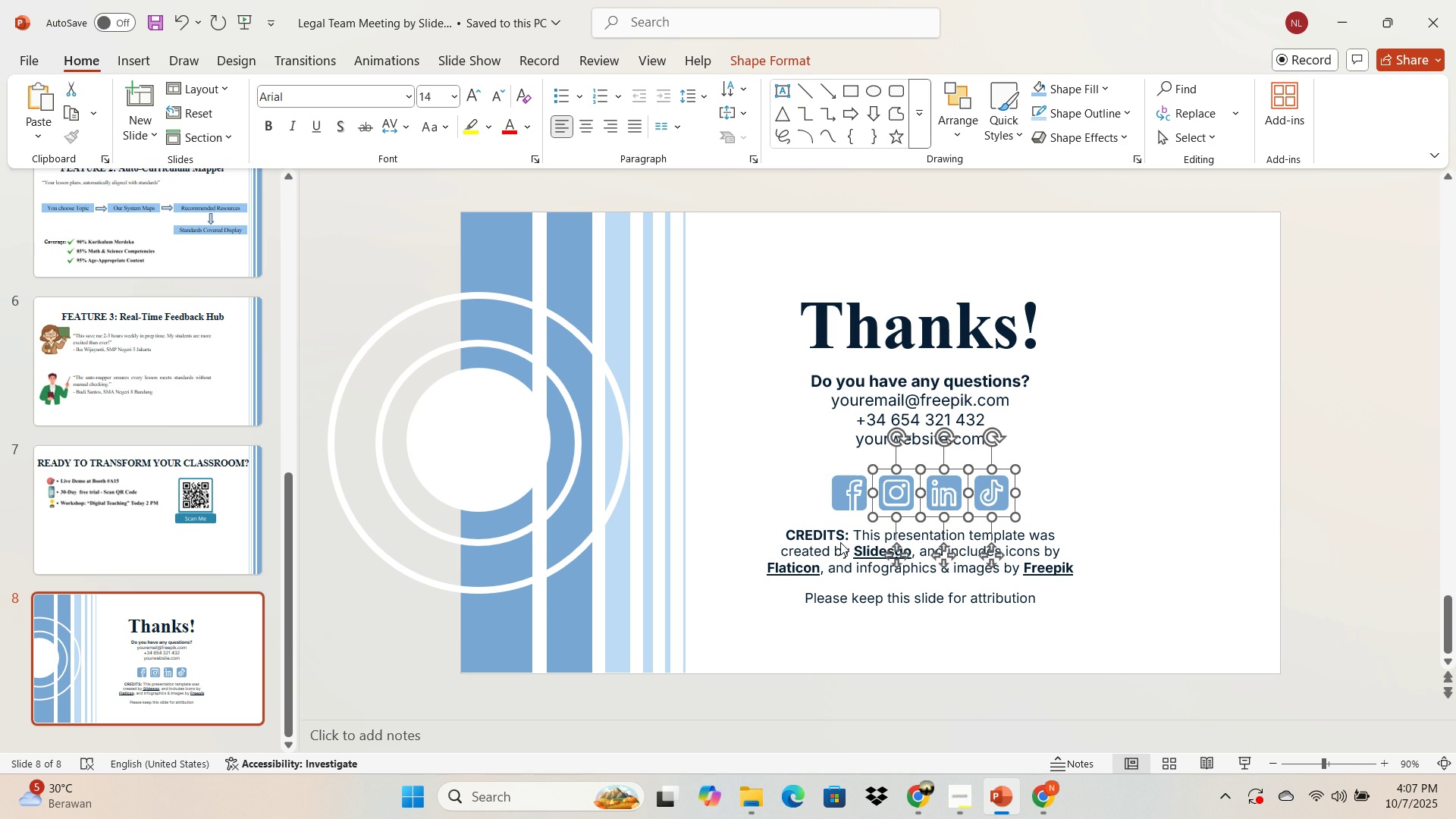 
triple_click([840, 542])
 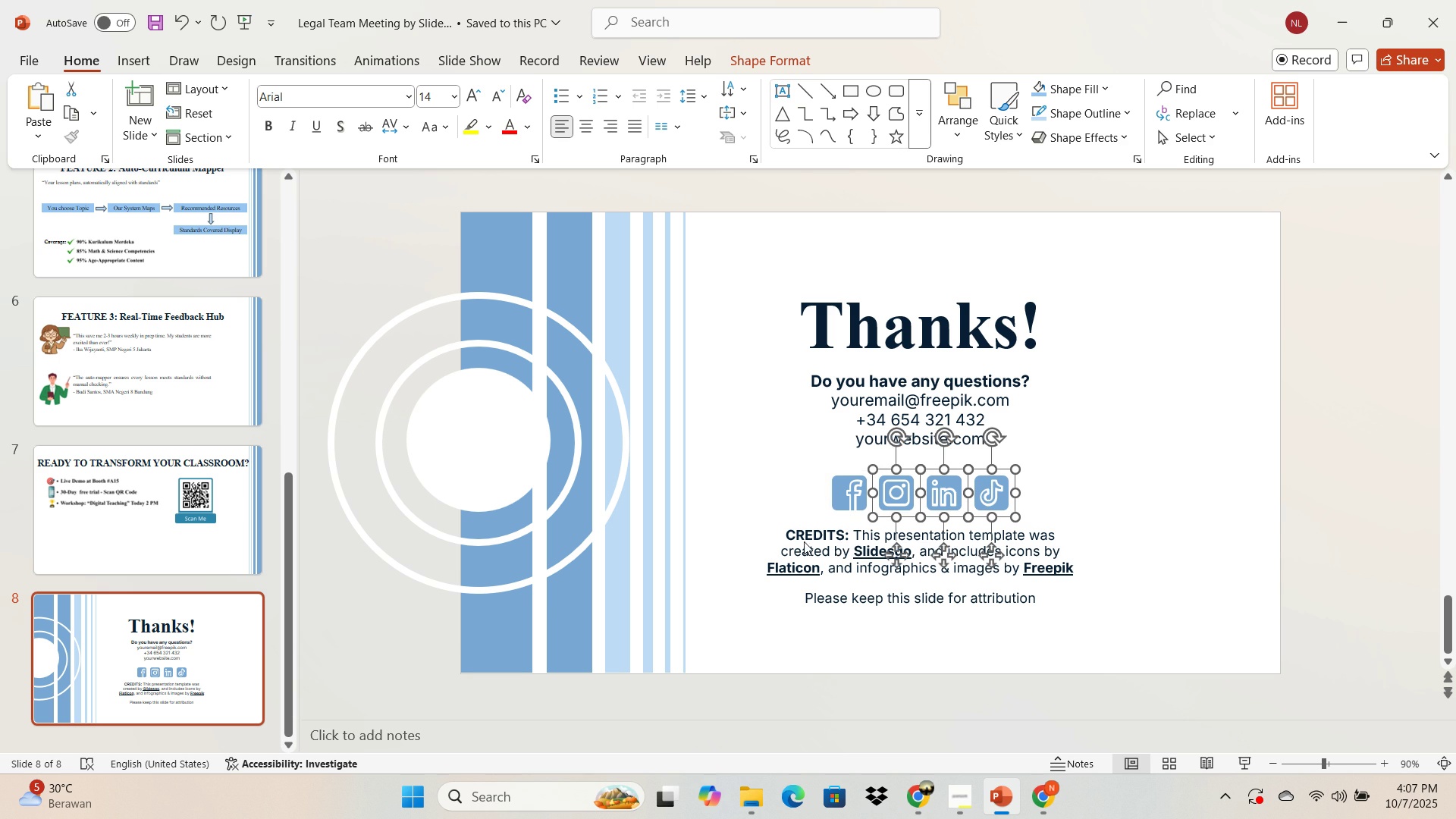 
left_click([804, 541])
 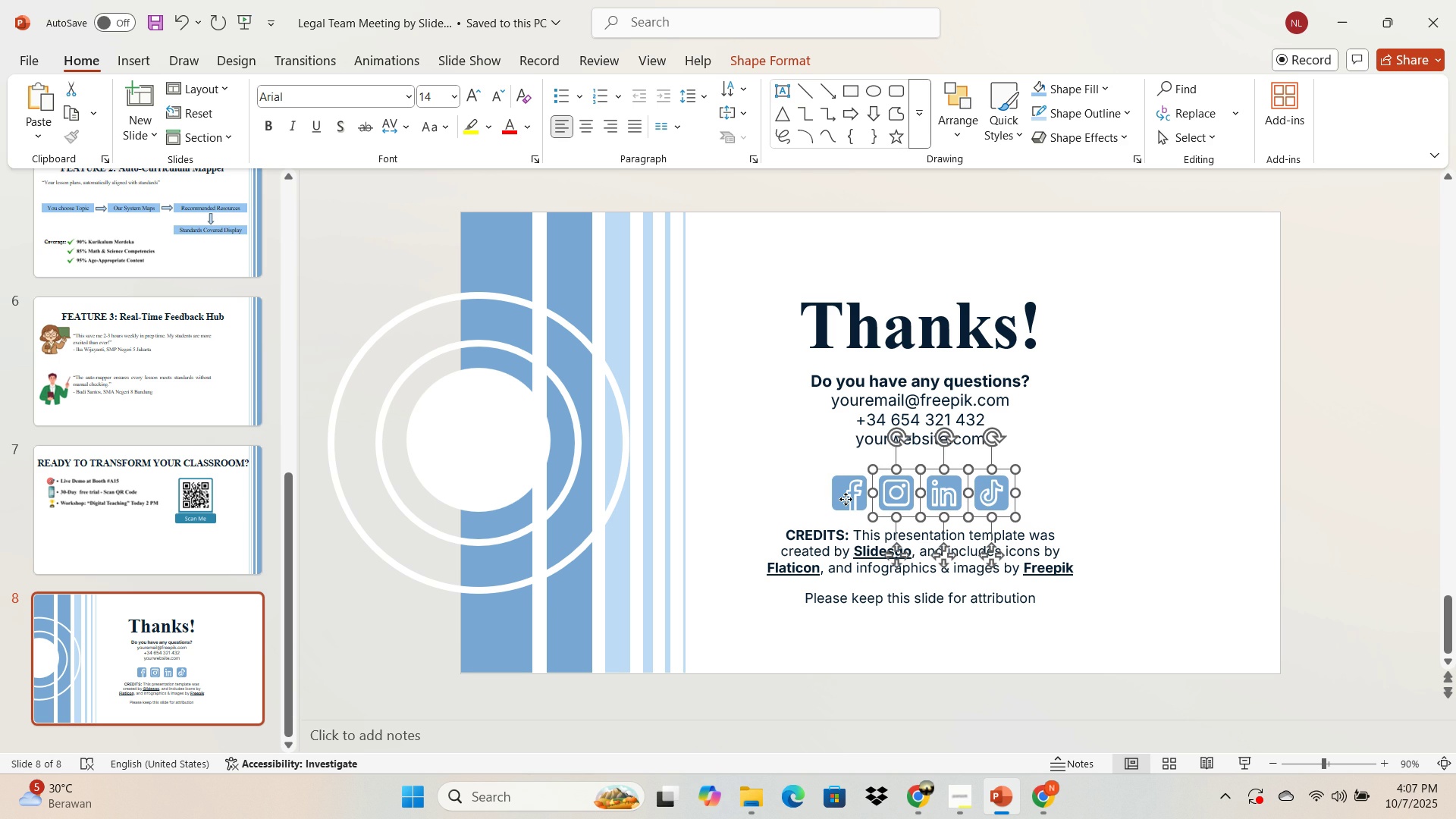 
left_click([846, 499])
 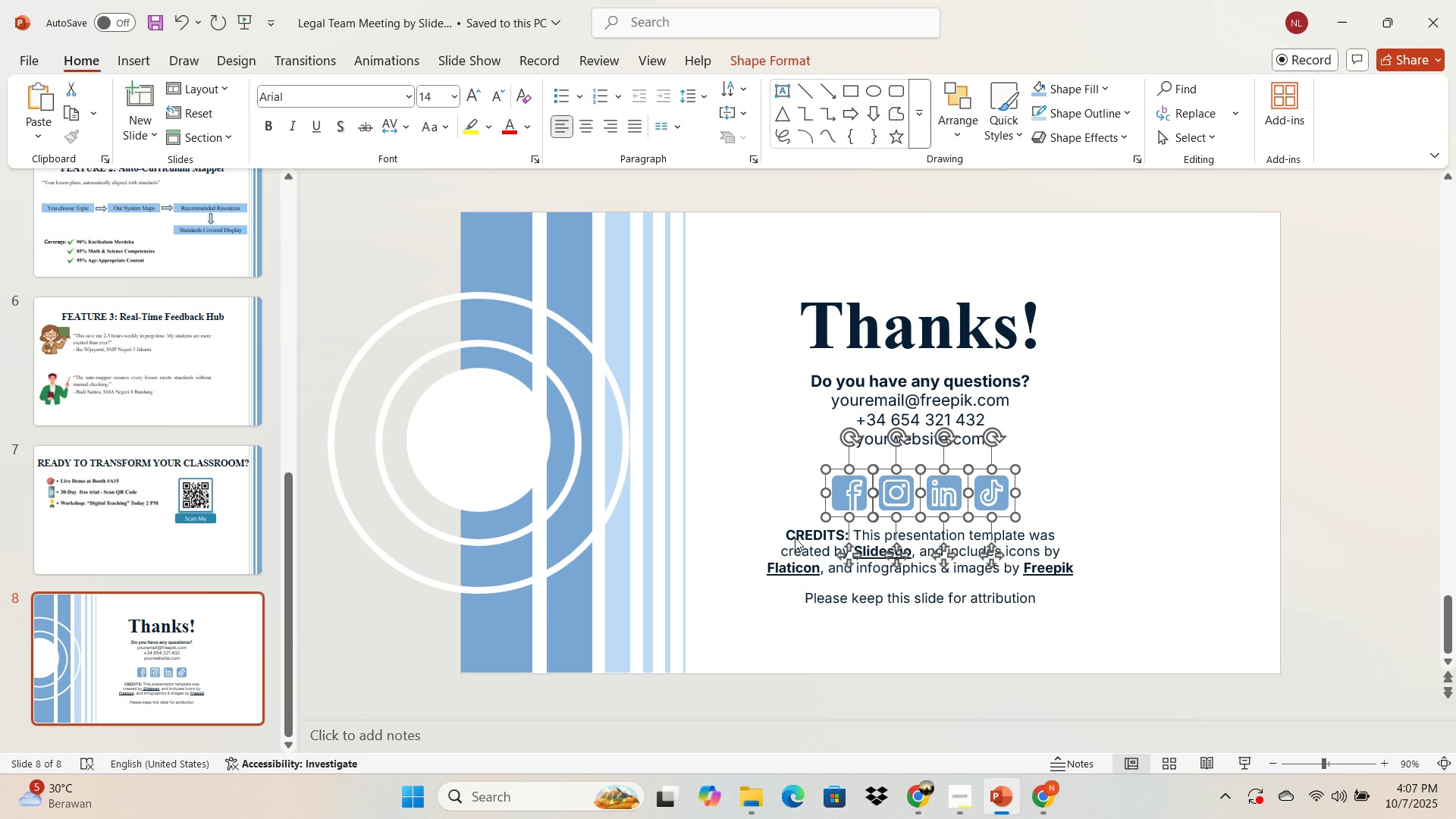 
left_click([795, 538])
 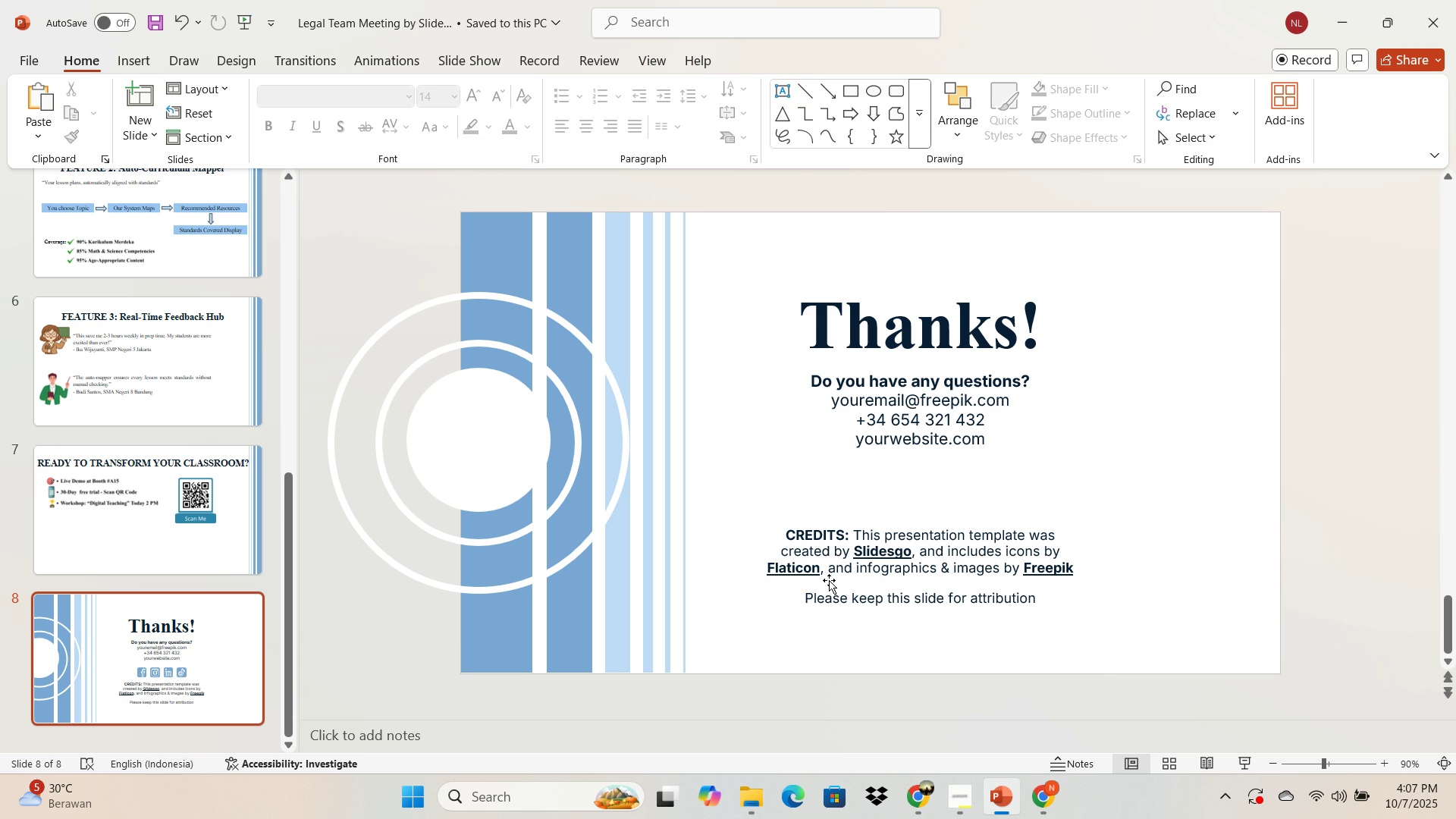 
key(Backspace)
 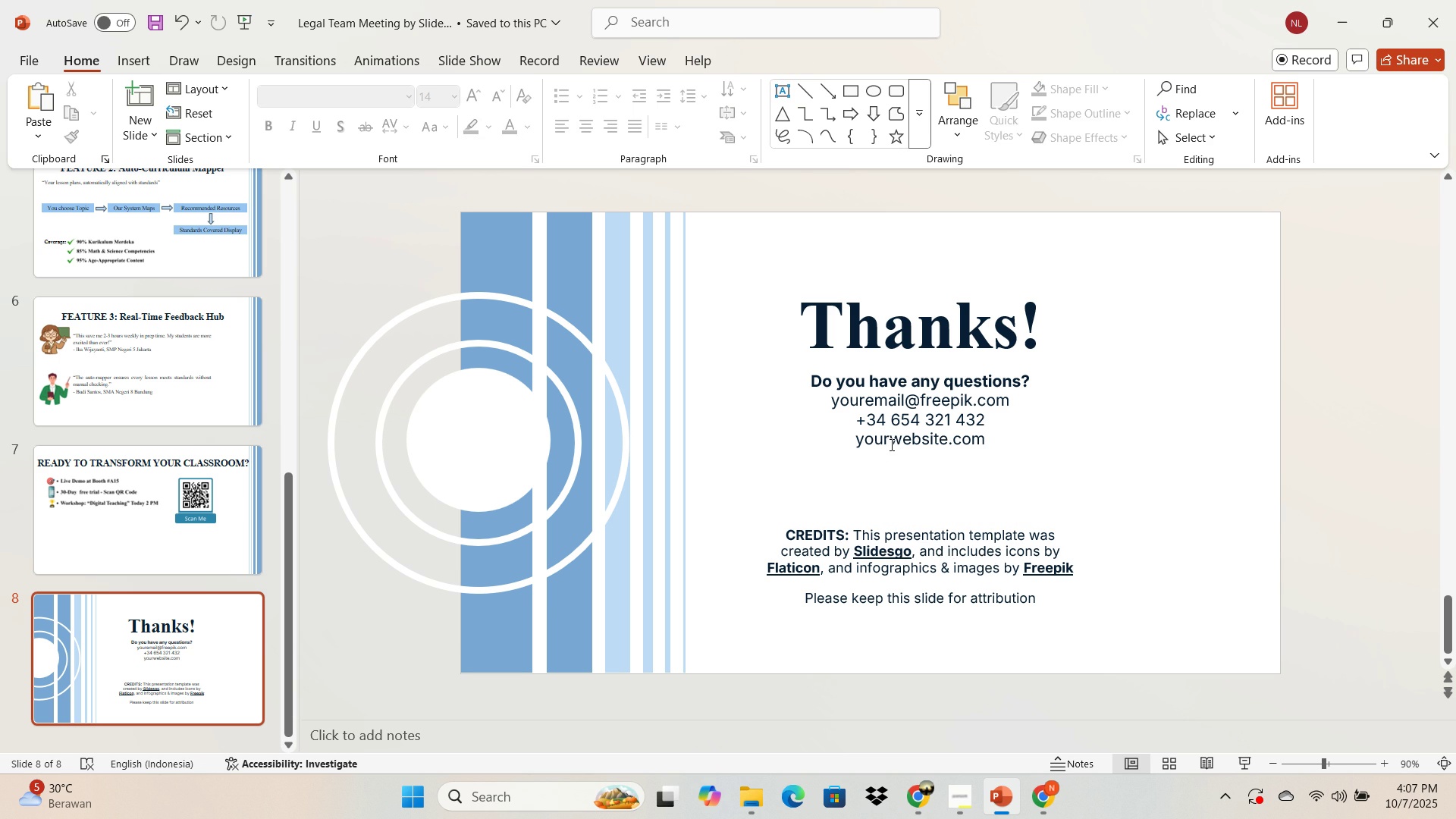 
left_click([890, 444])
 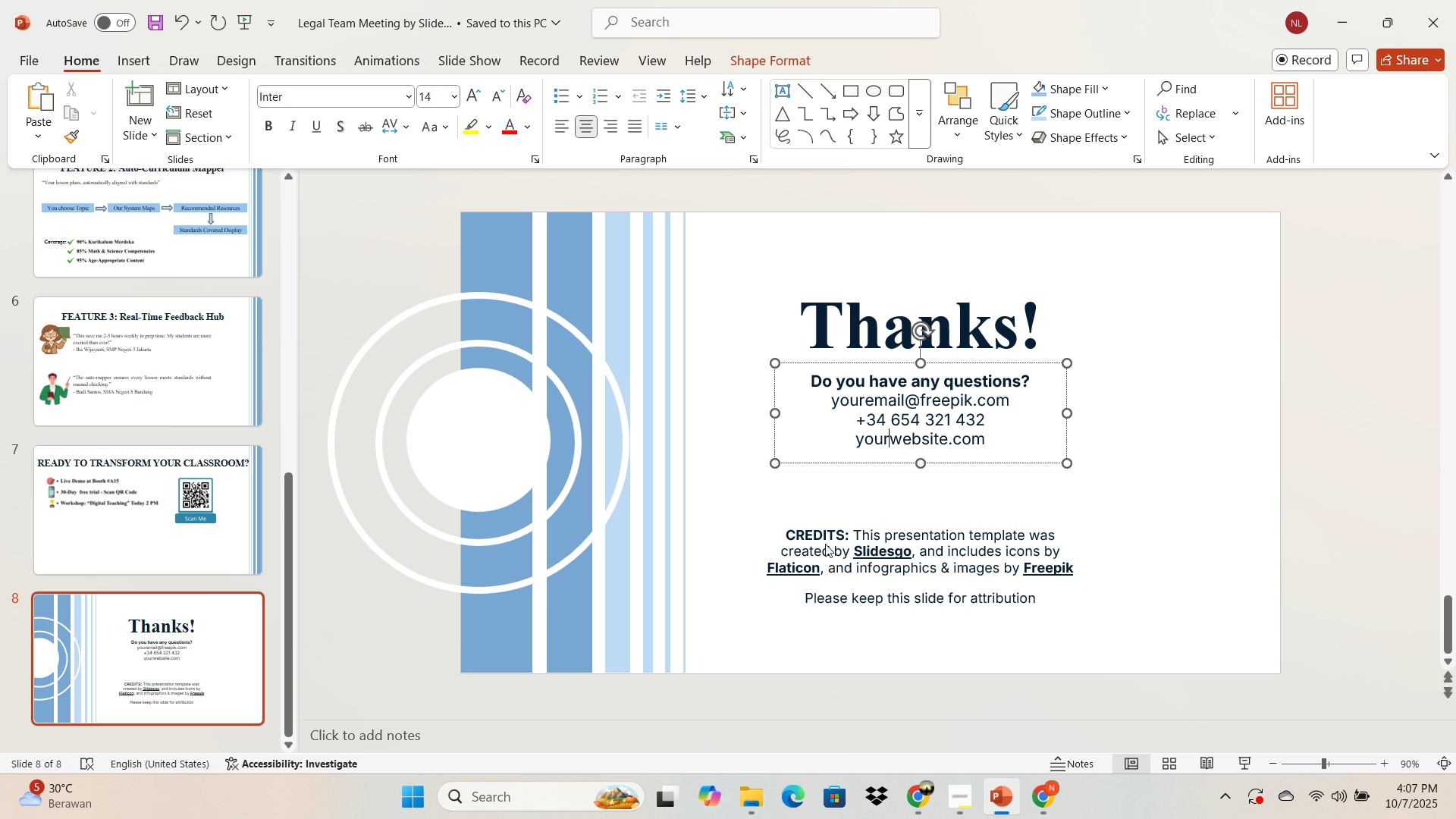 
left_click([819, 544])
 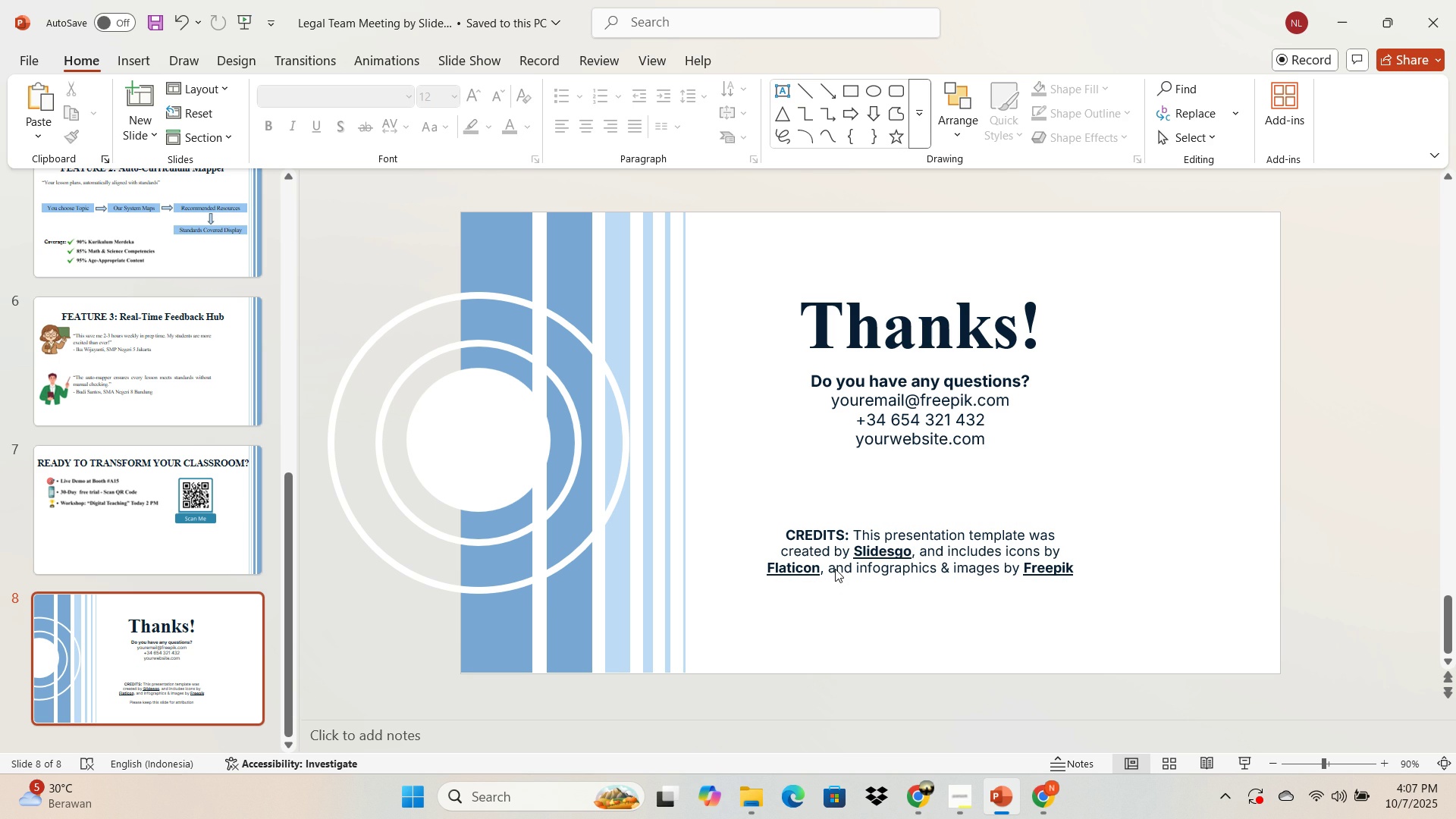 
key(Backspace)
 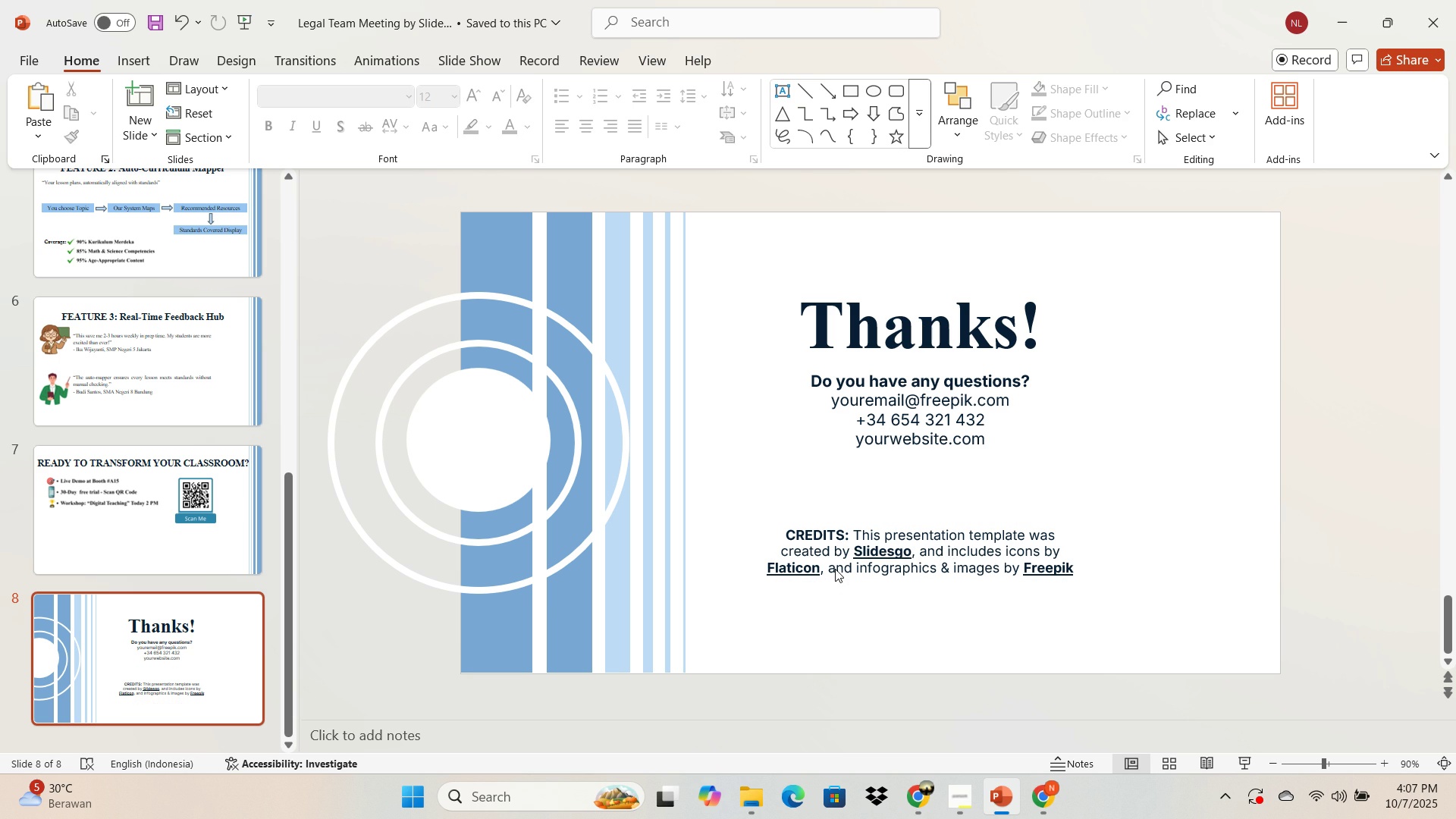 
left_click([835, 569])
 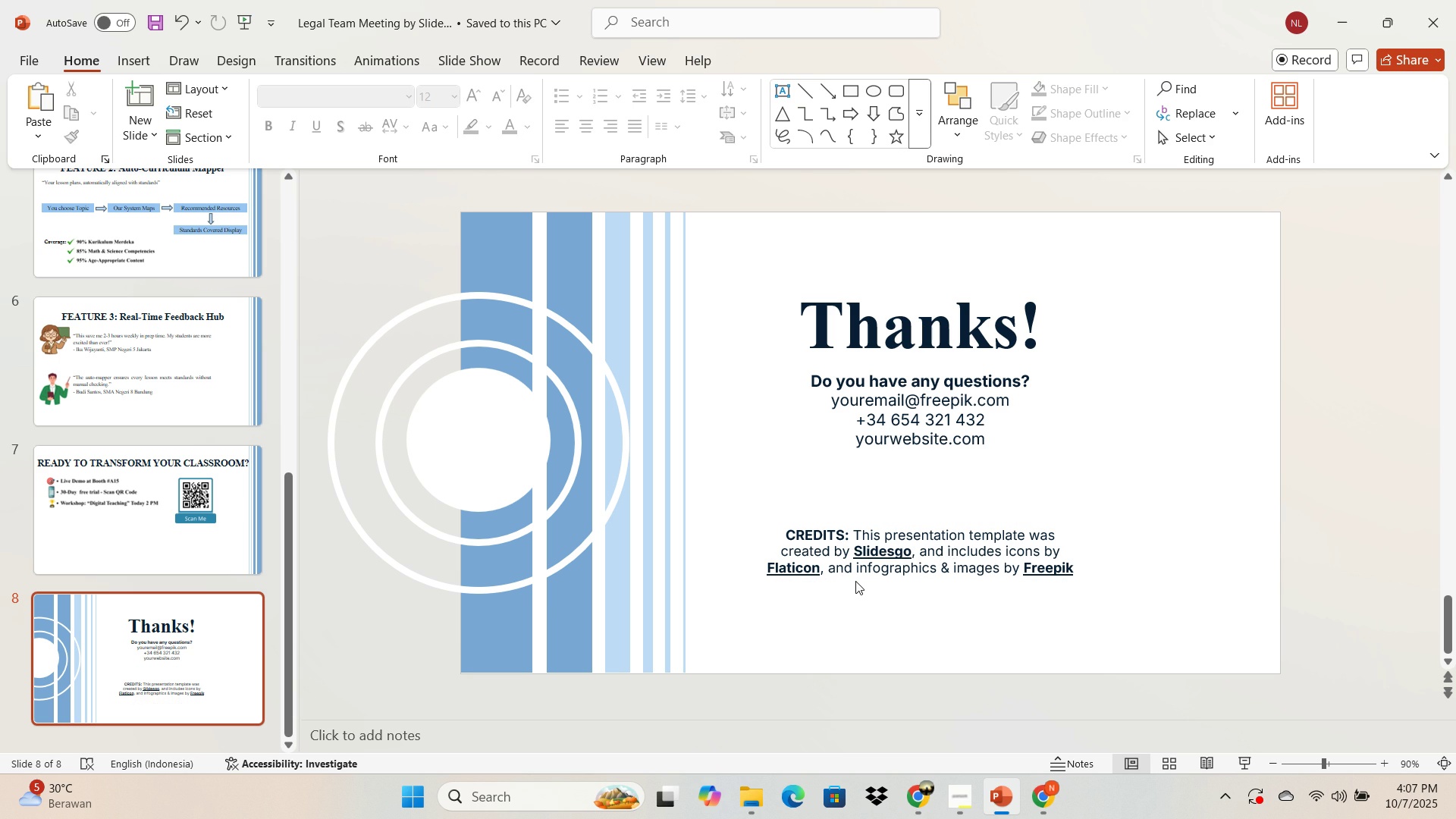 
triple_click([855, 581])
 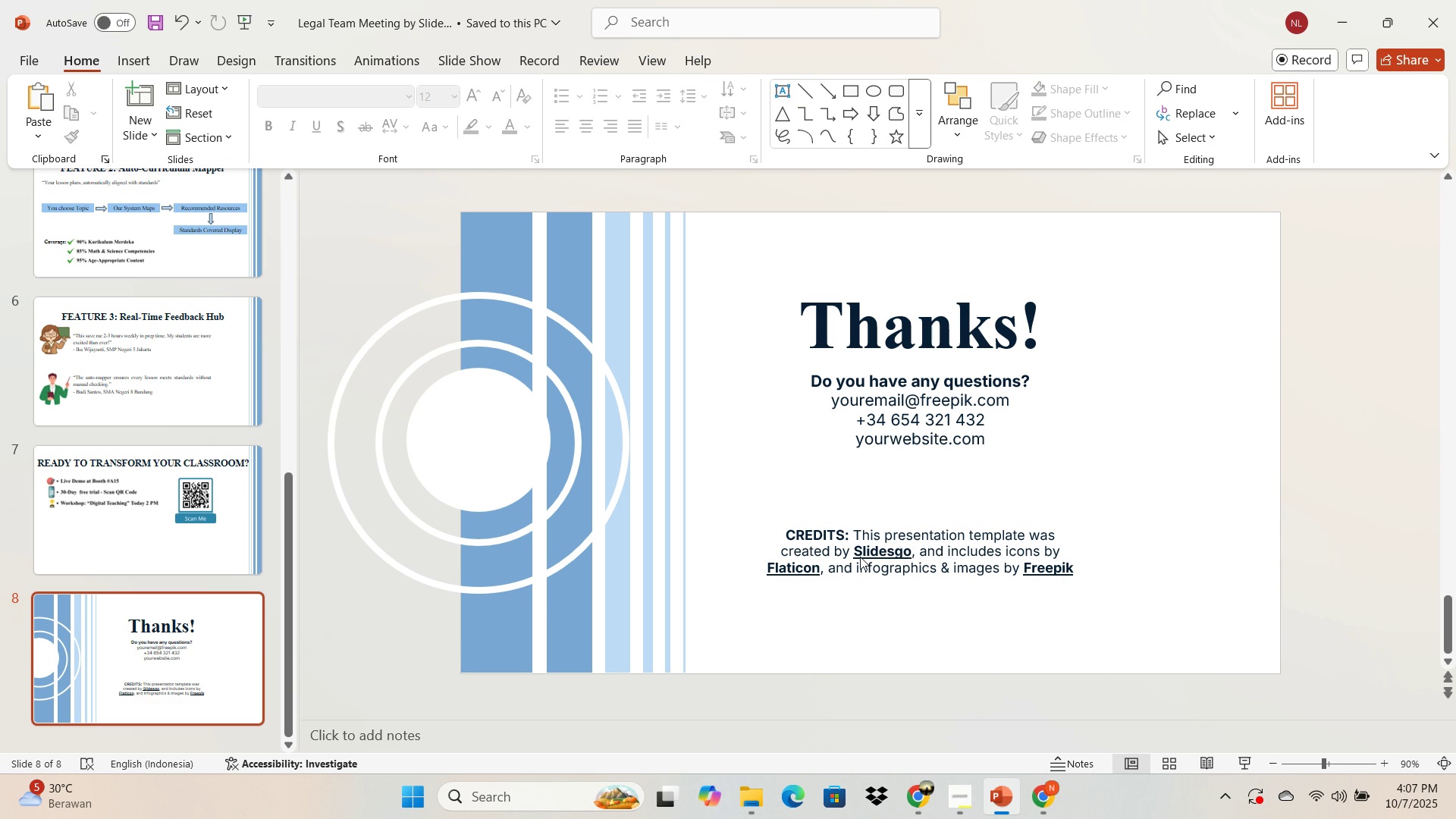 
triple_click([860, 557])
 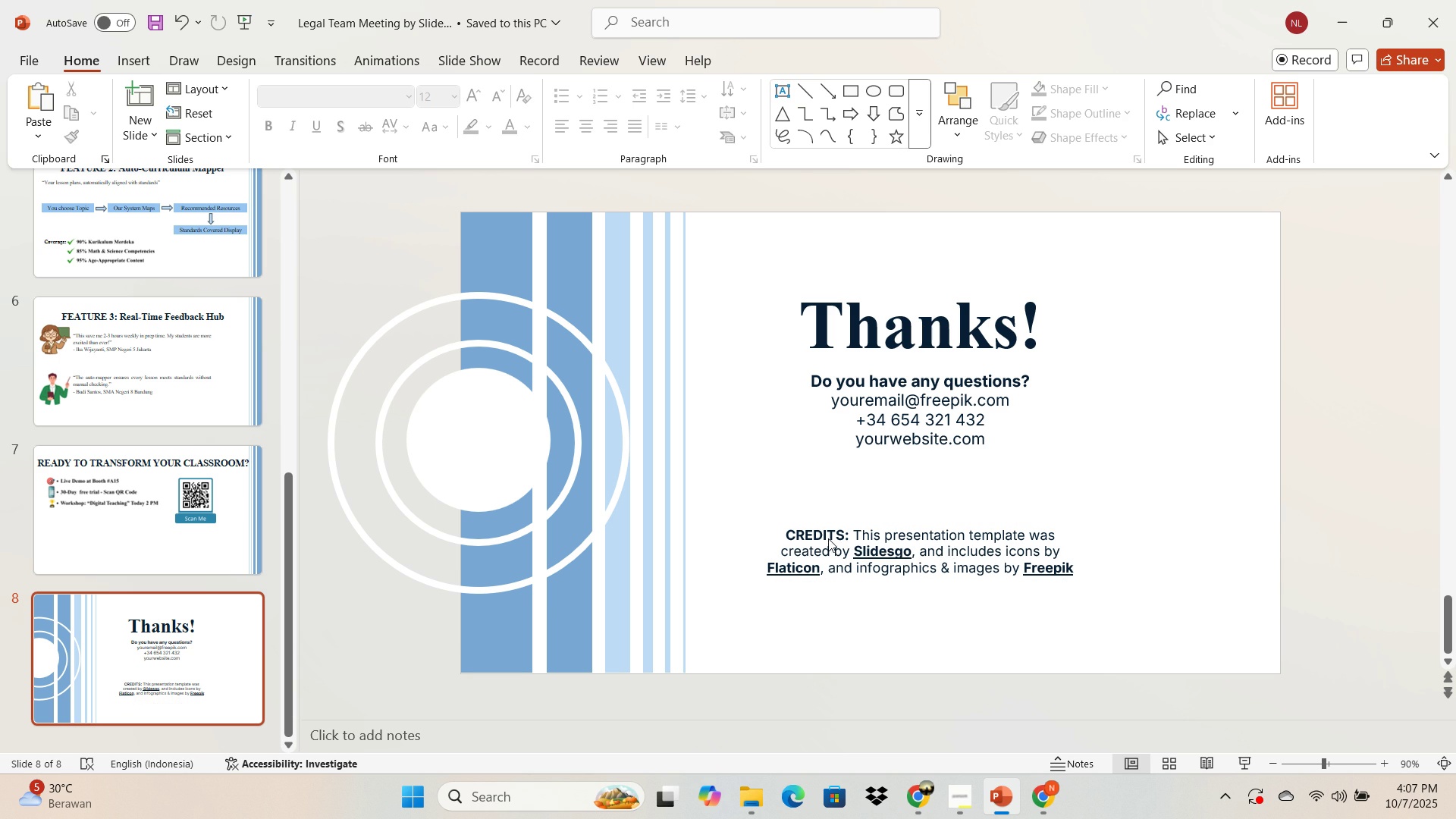 
triple_click([828, 538])
 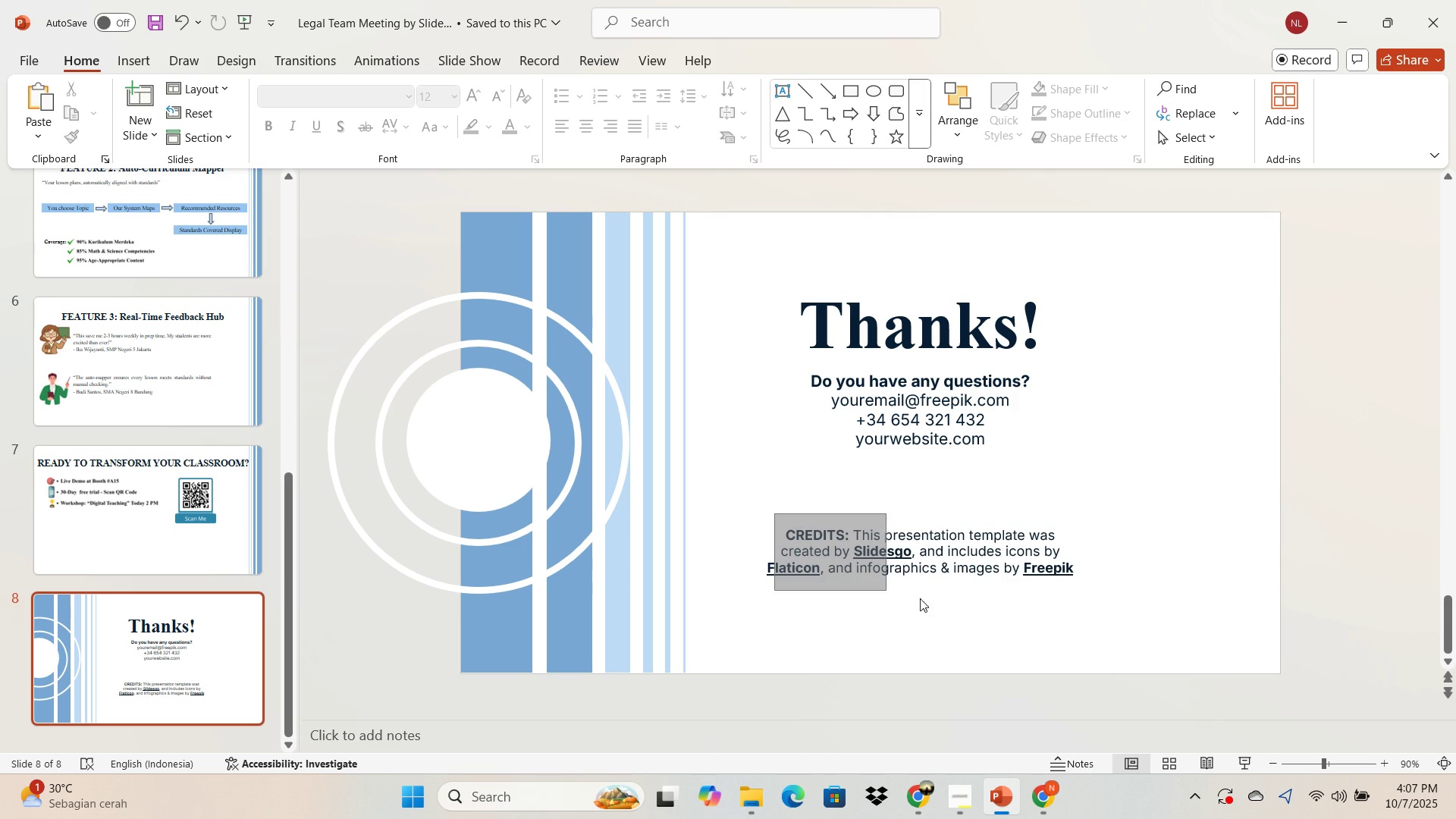 
wait(6.35)
 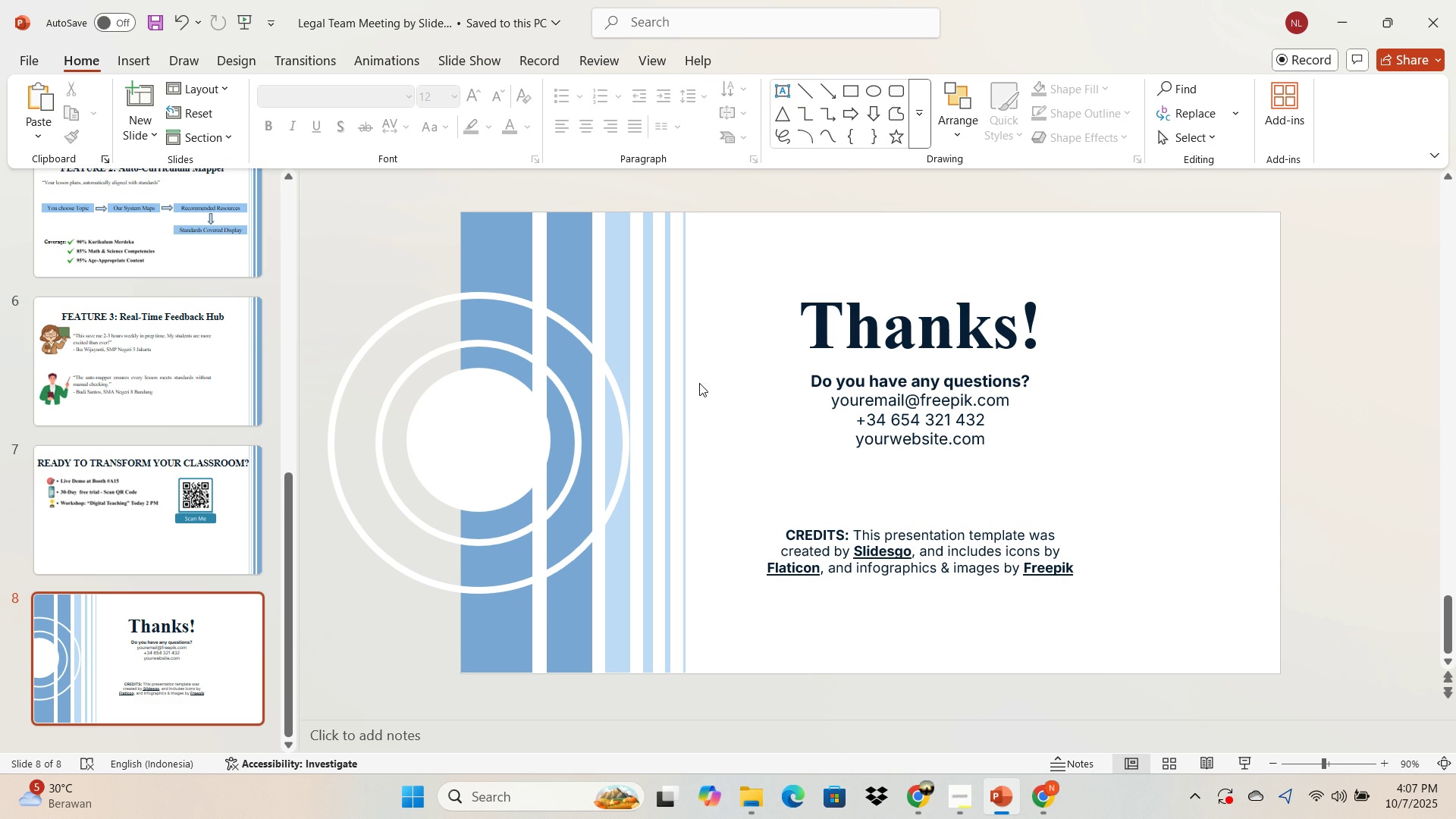 
double_click([832, 403])
 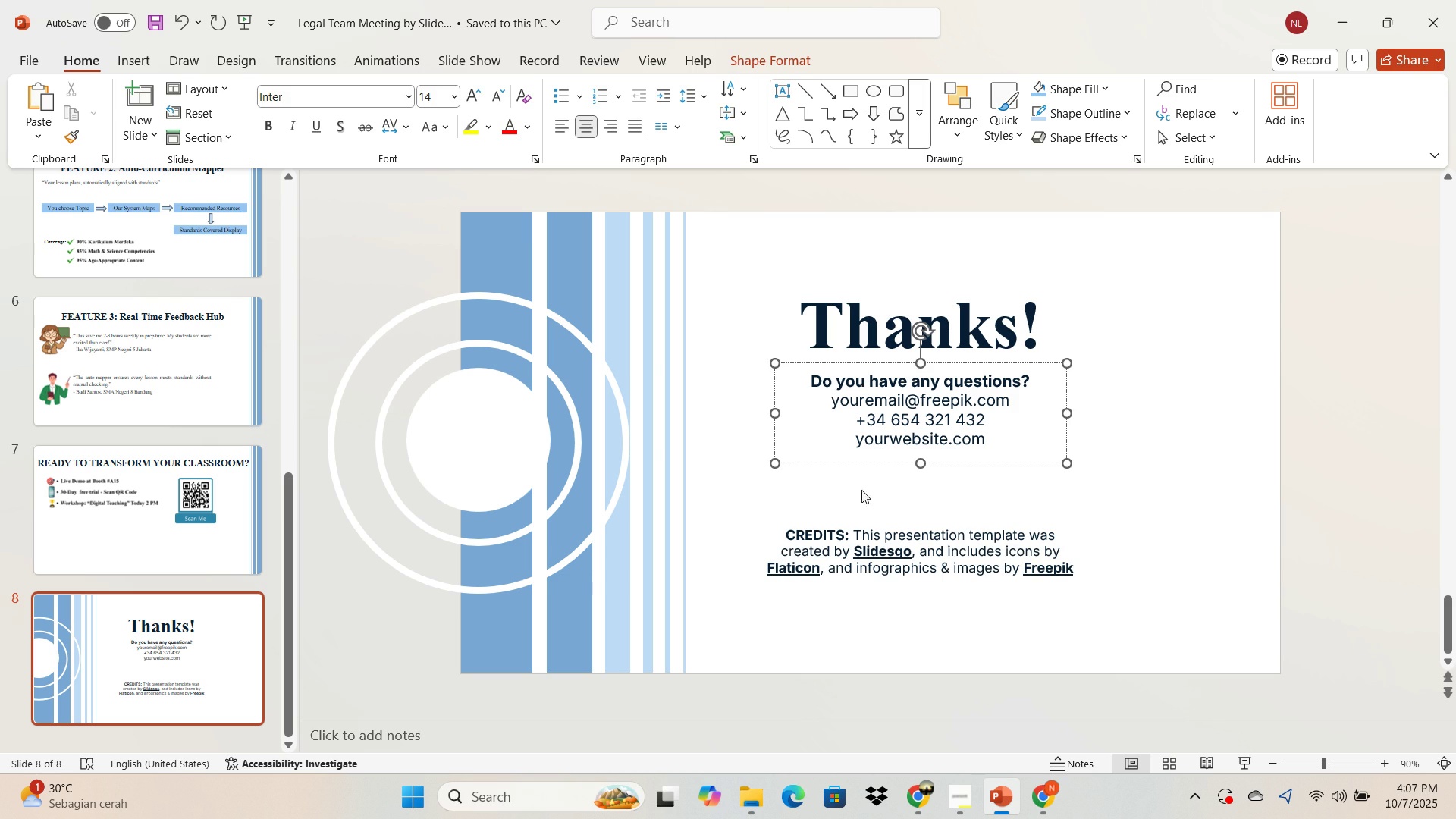 
left_click([861, 551])
 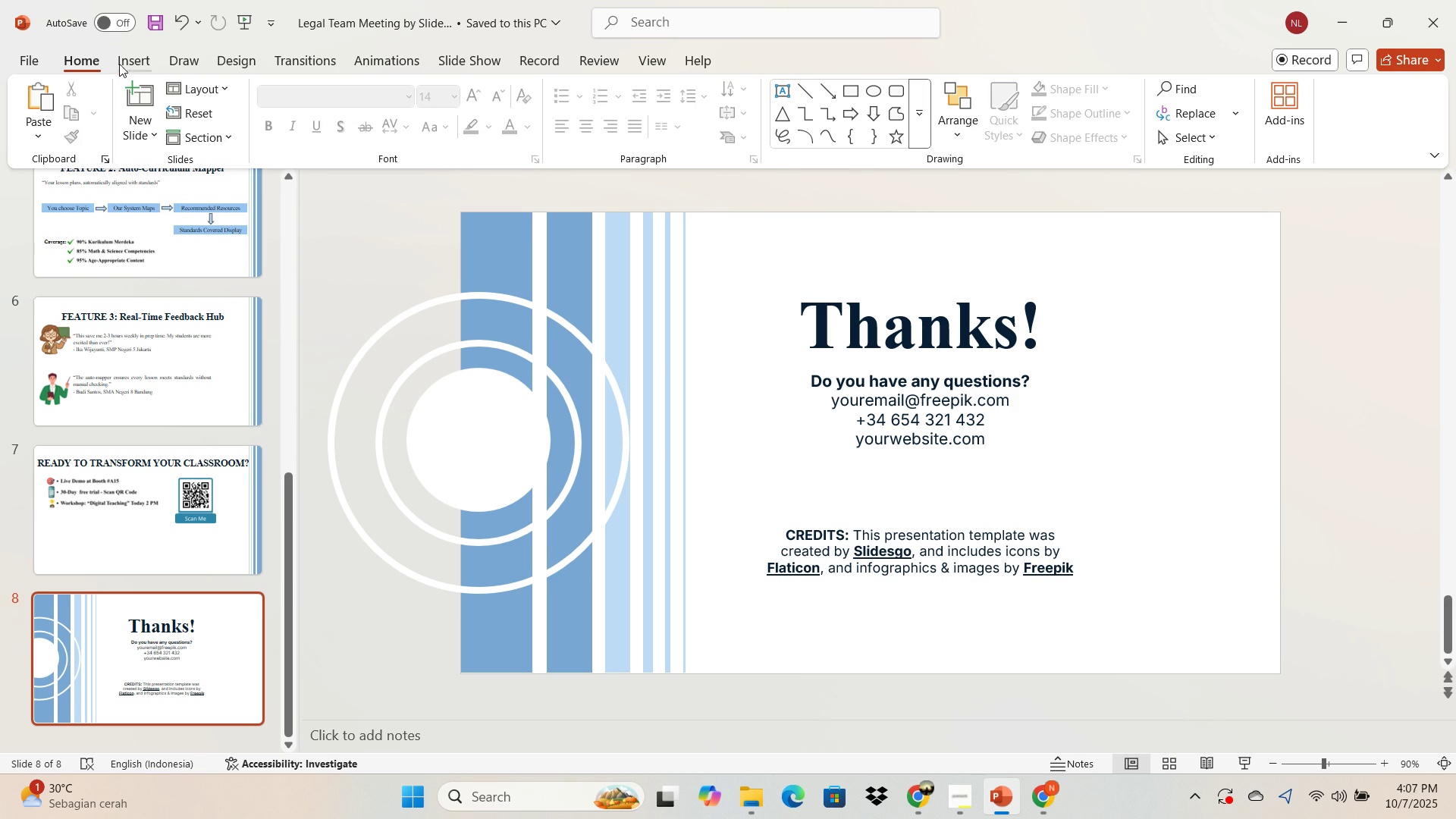 
left_click([118, 63])
 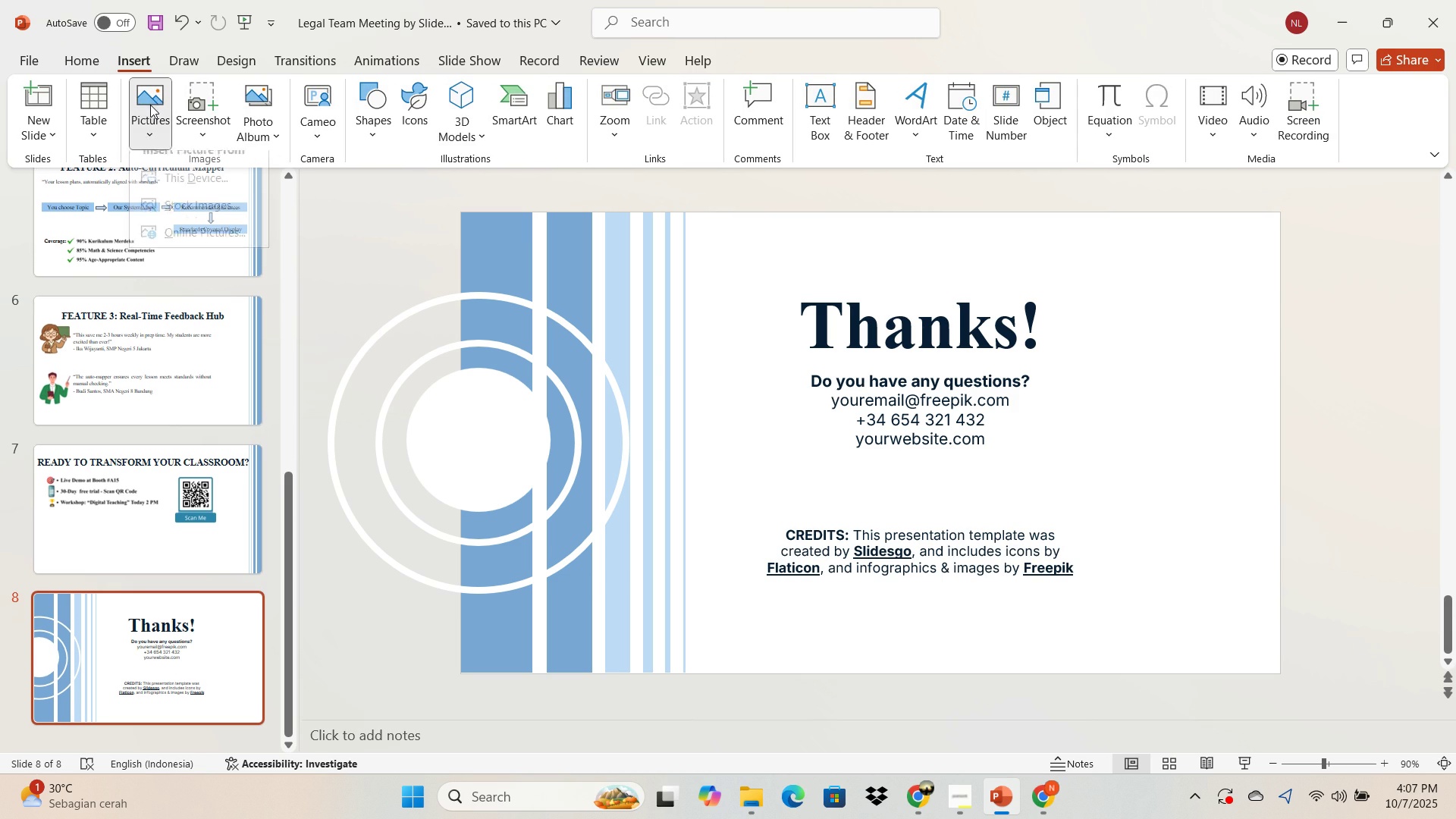 
left_click([150, 105])
 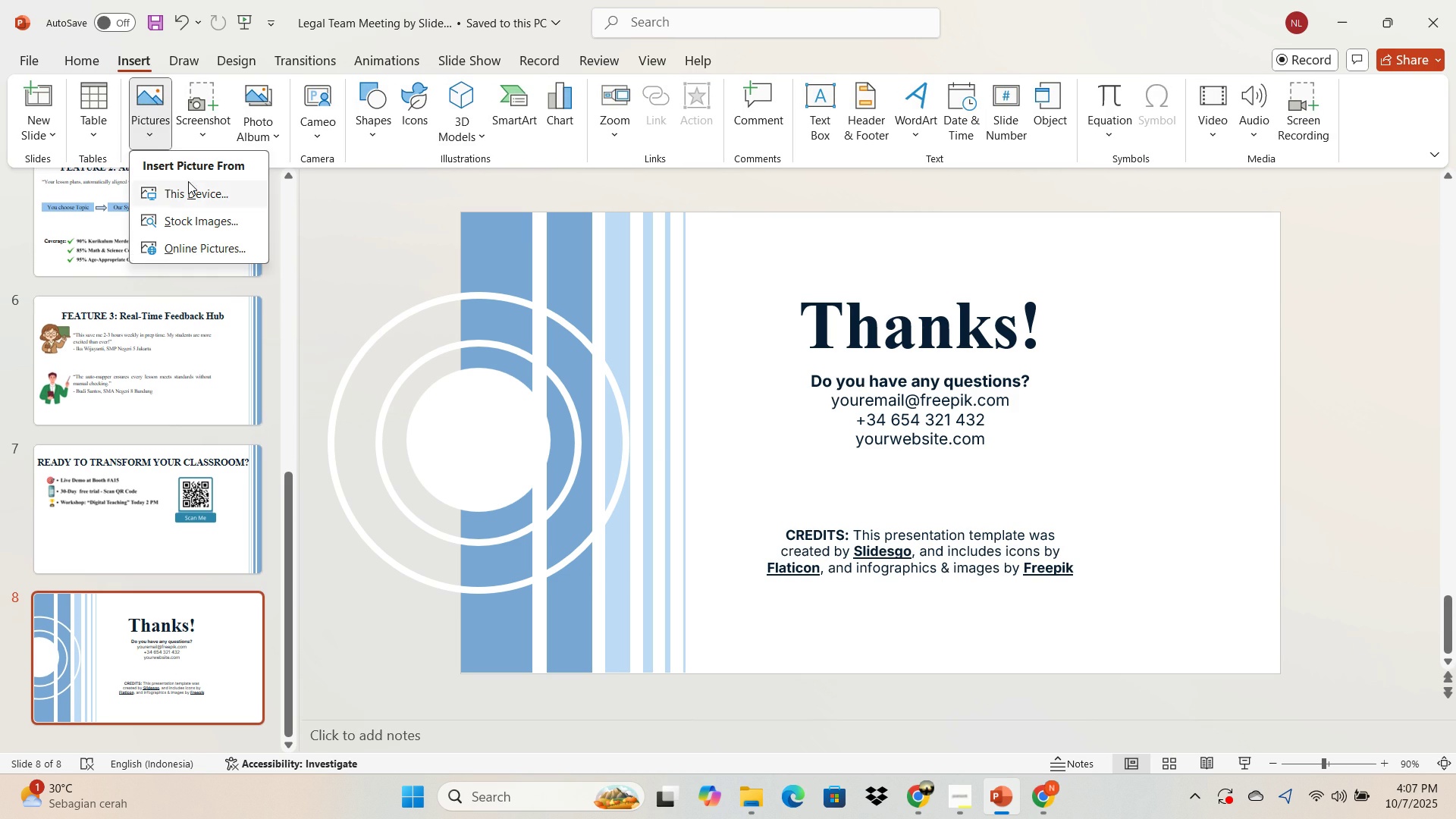 
left_click([188, 181])
 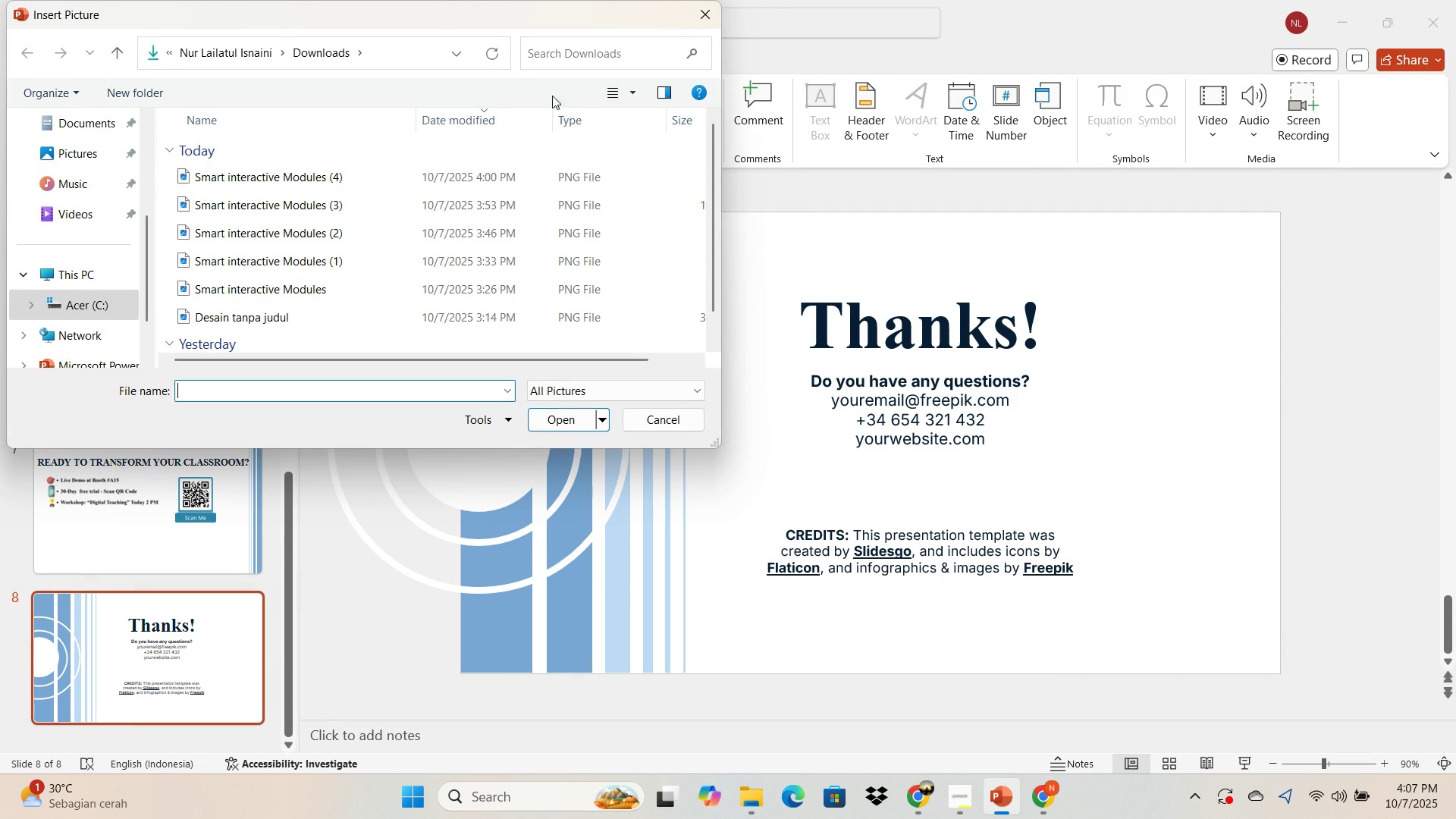 
left_click([629, 95])
 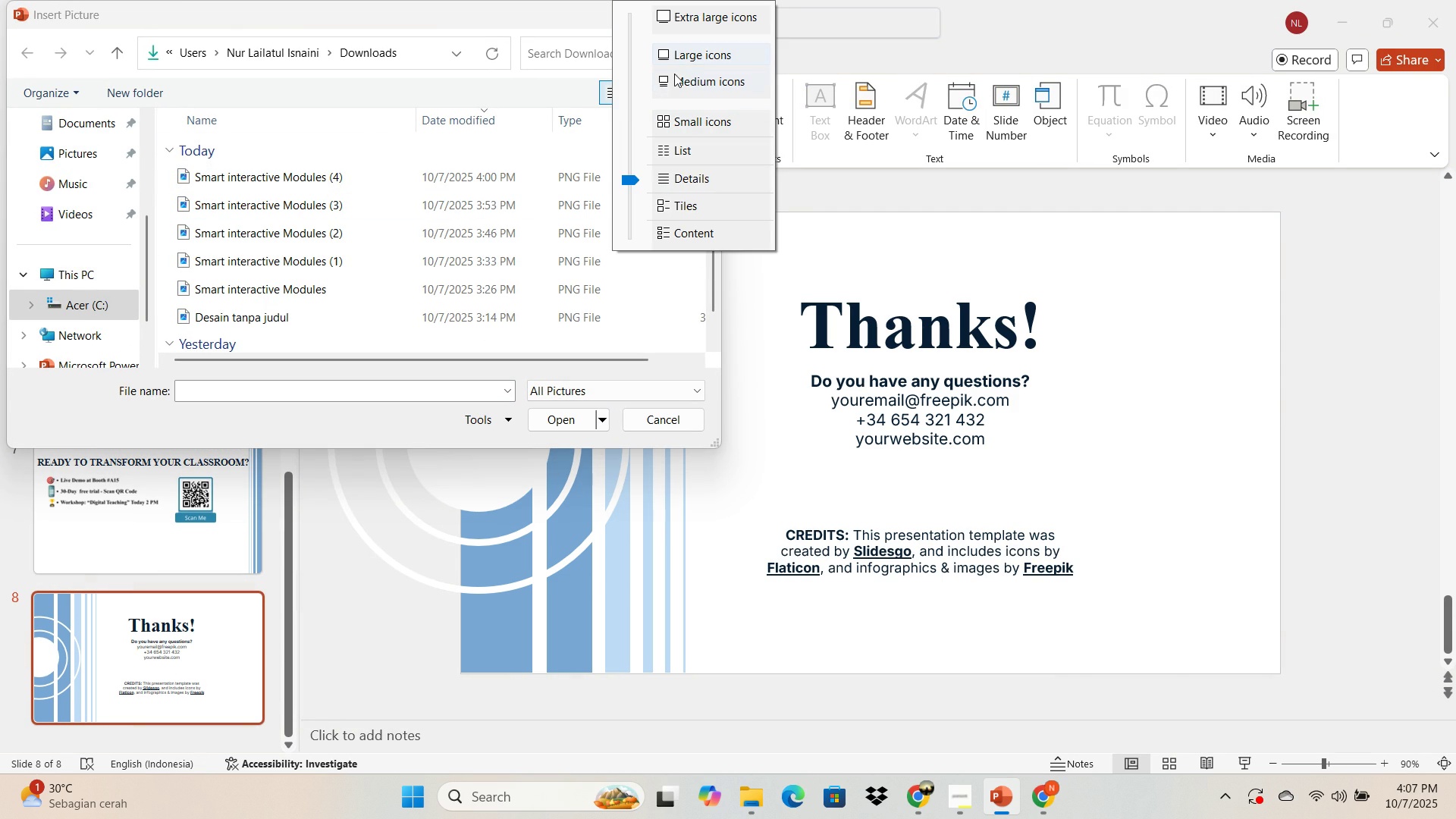 
left_click([675, 61])
 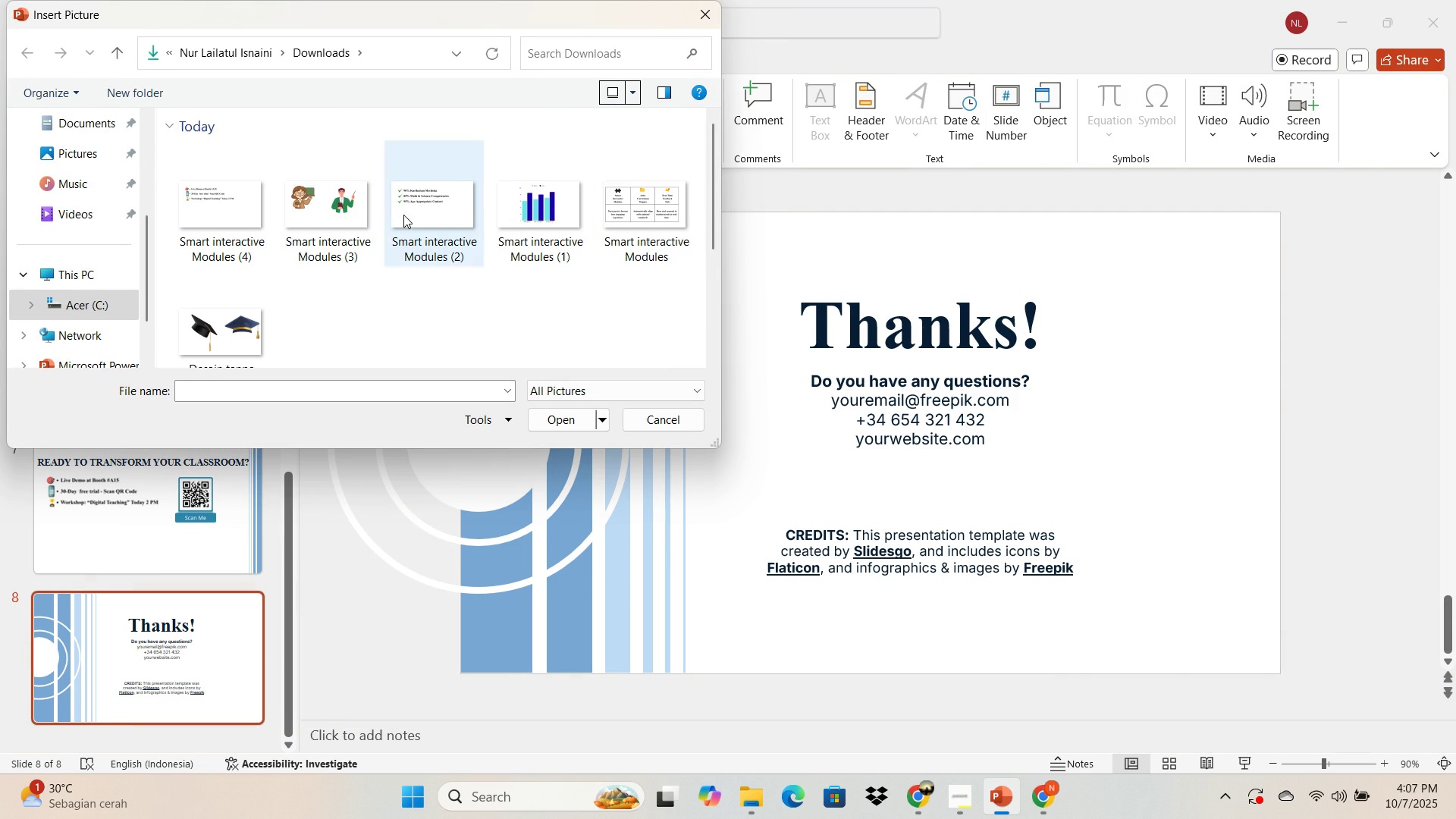 
left_click([438, 212])
 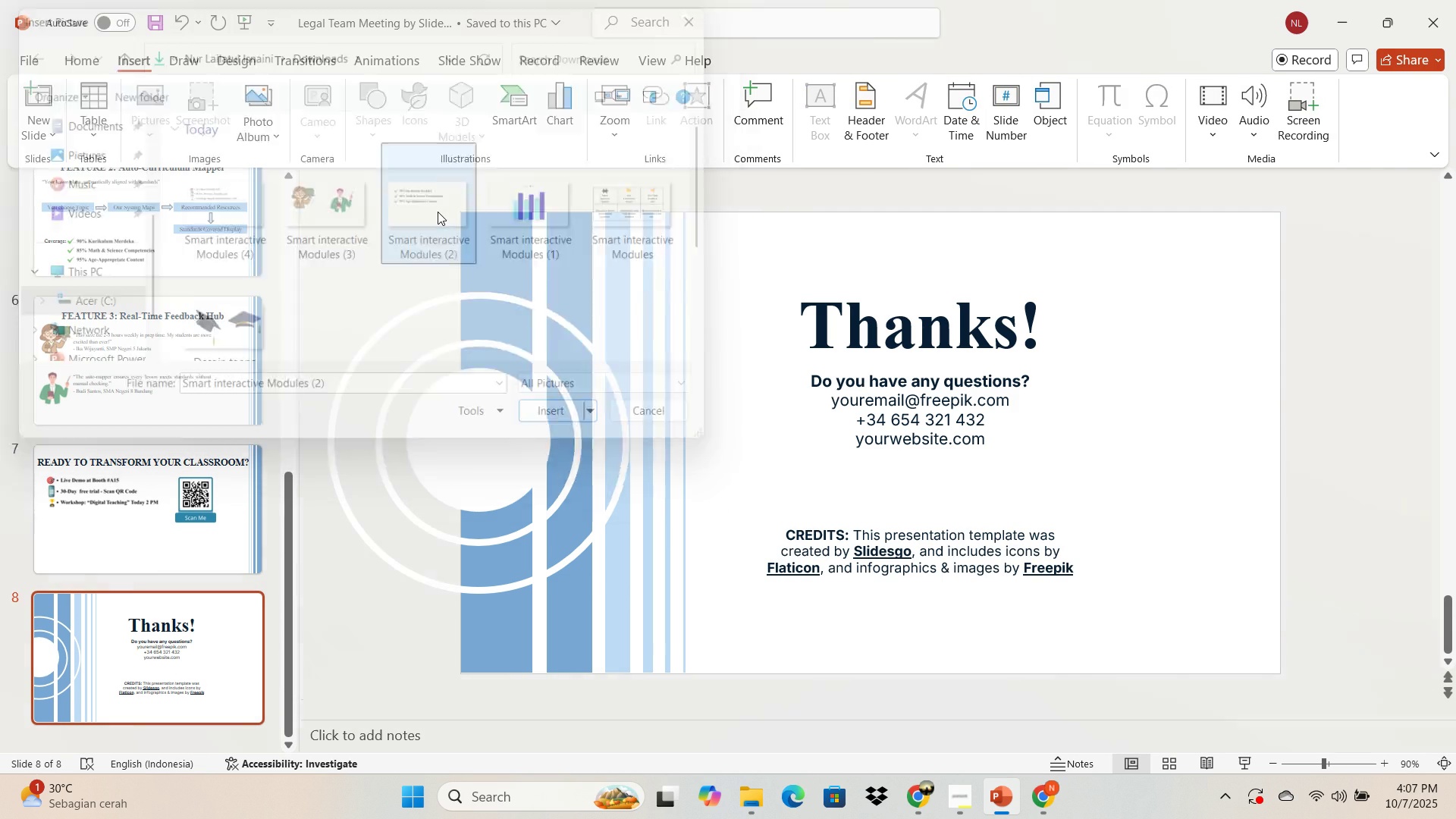 
double_click([438, 212])
 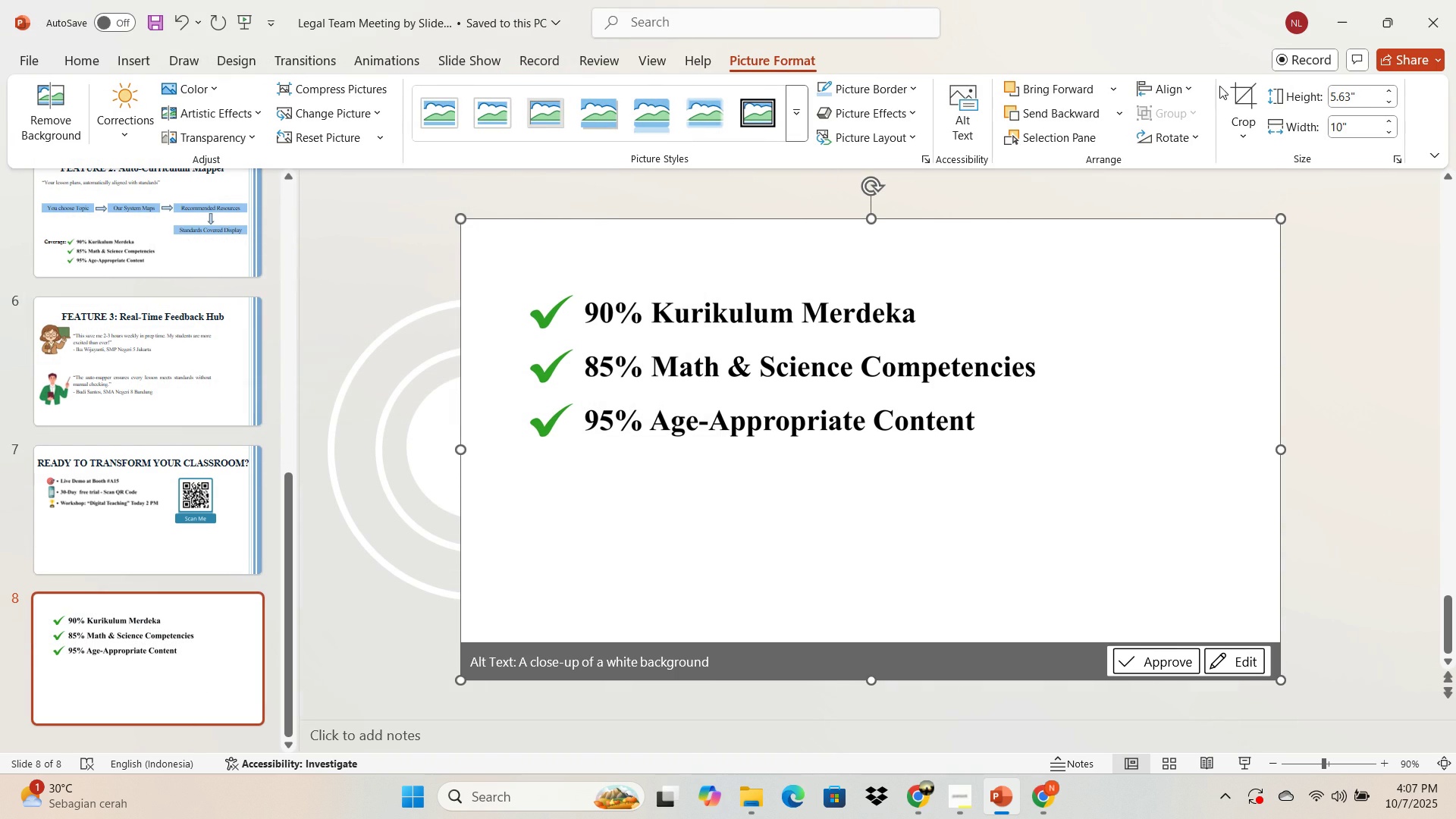 
left_click([1232, 96])
 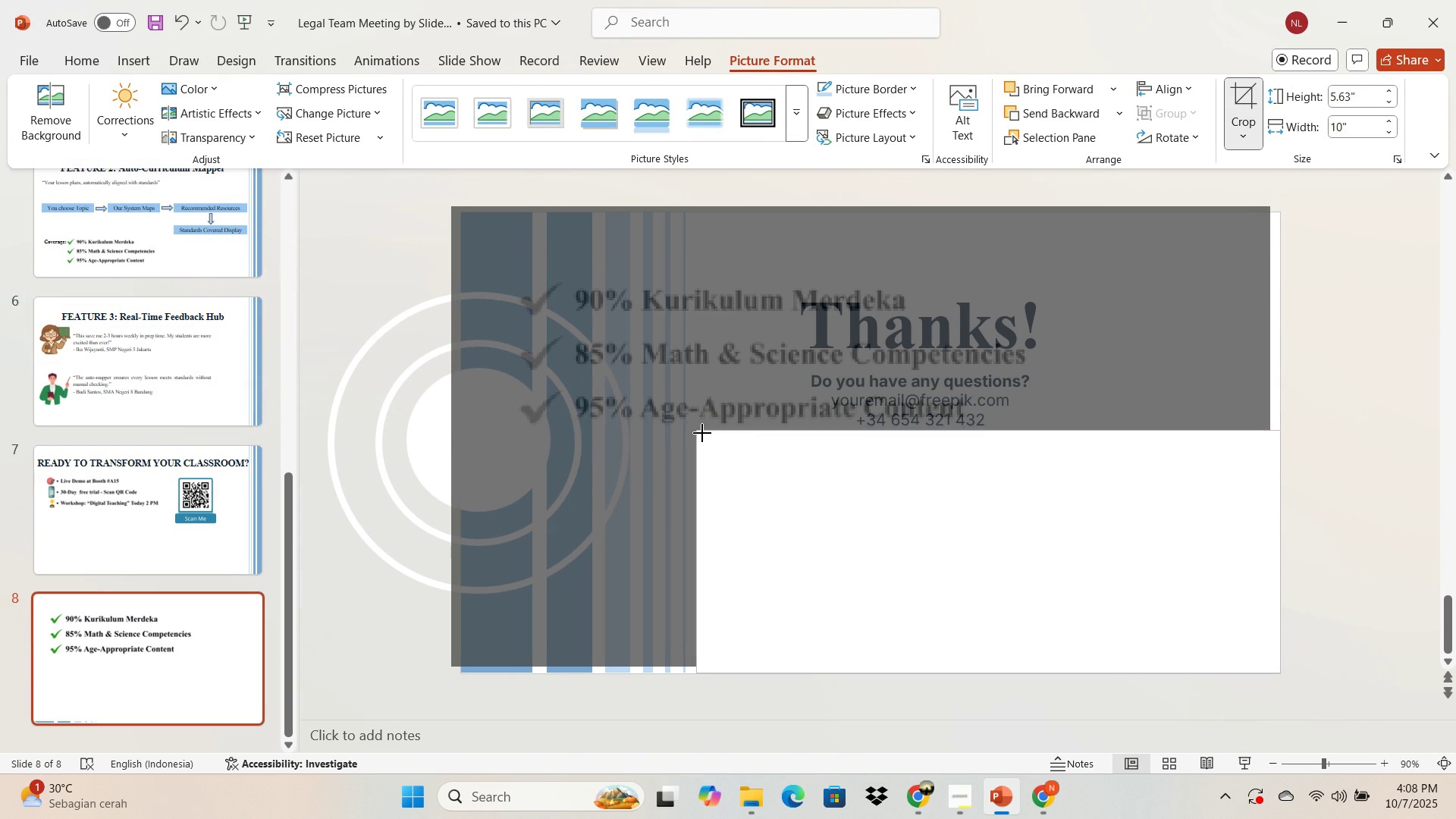 
wait(6.38)
 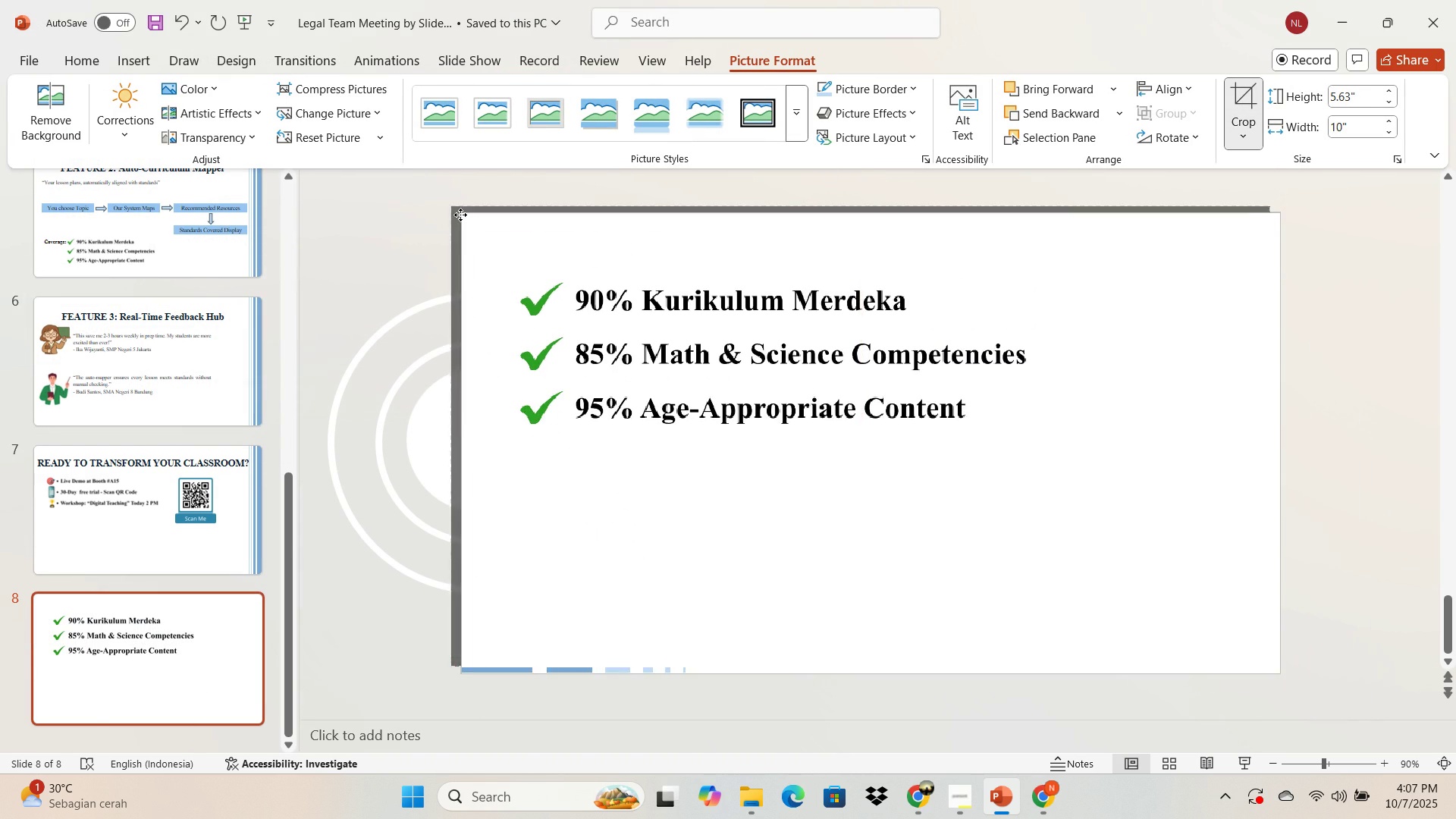 
left_click([1244, 102])
 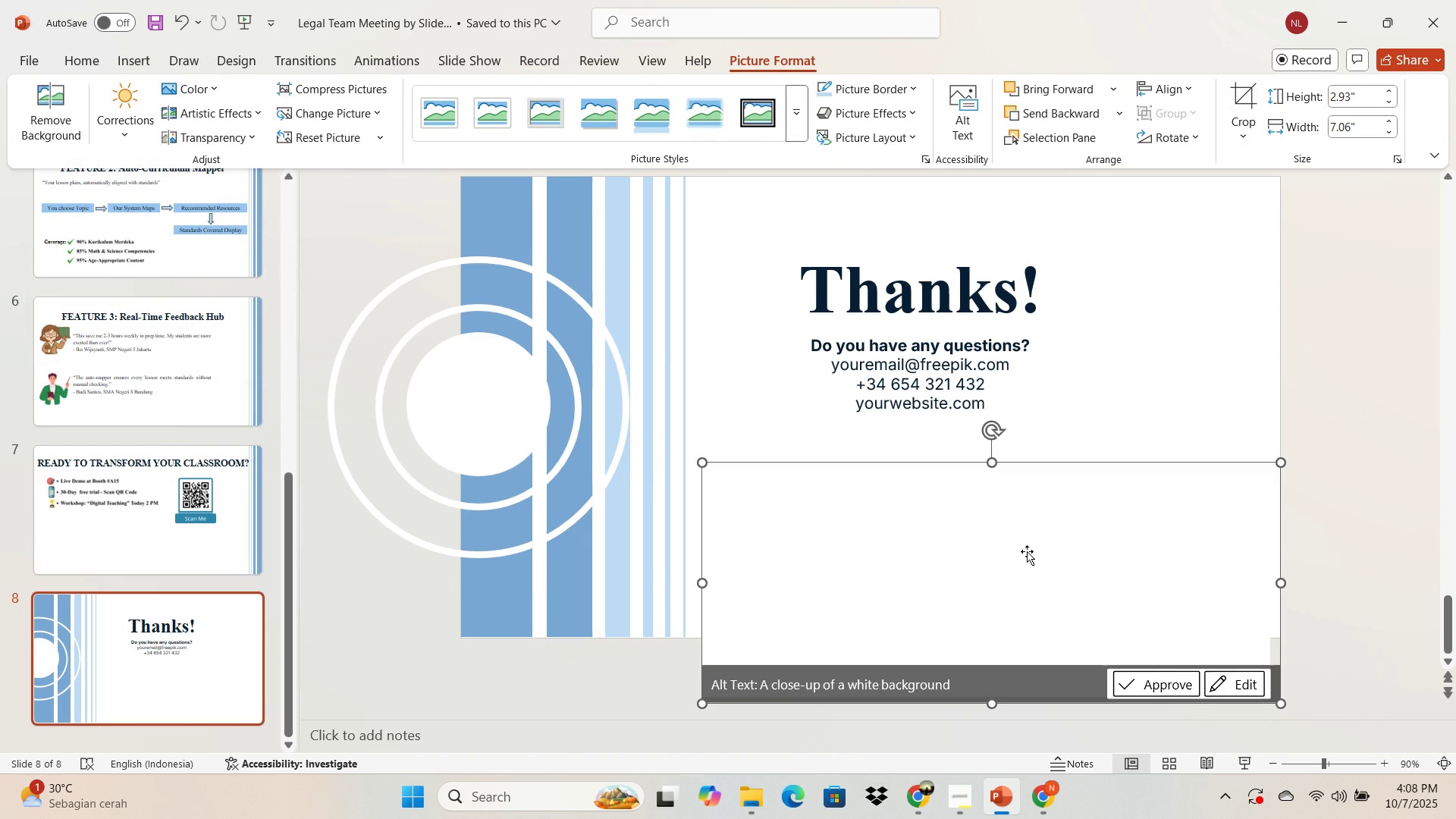 
left_click([1312, 405])
 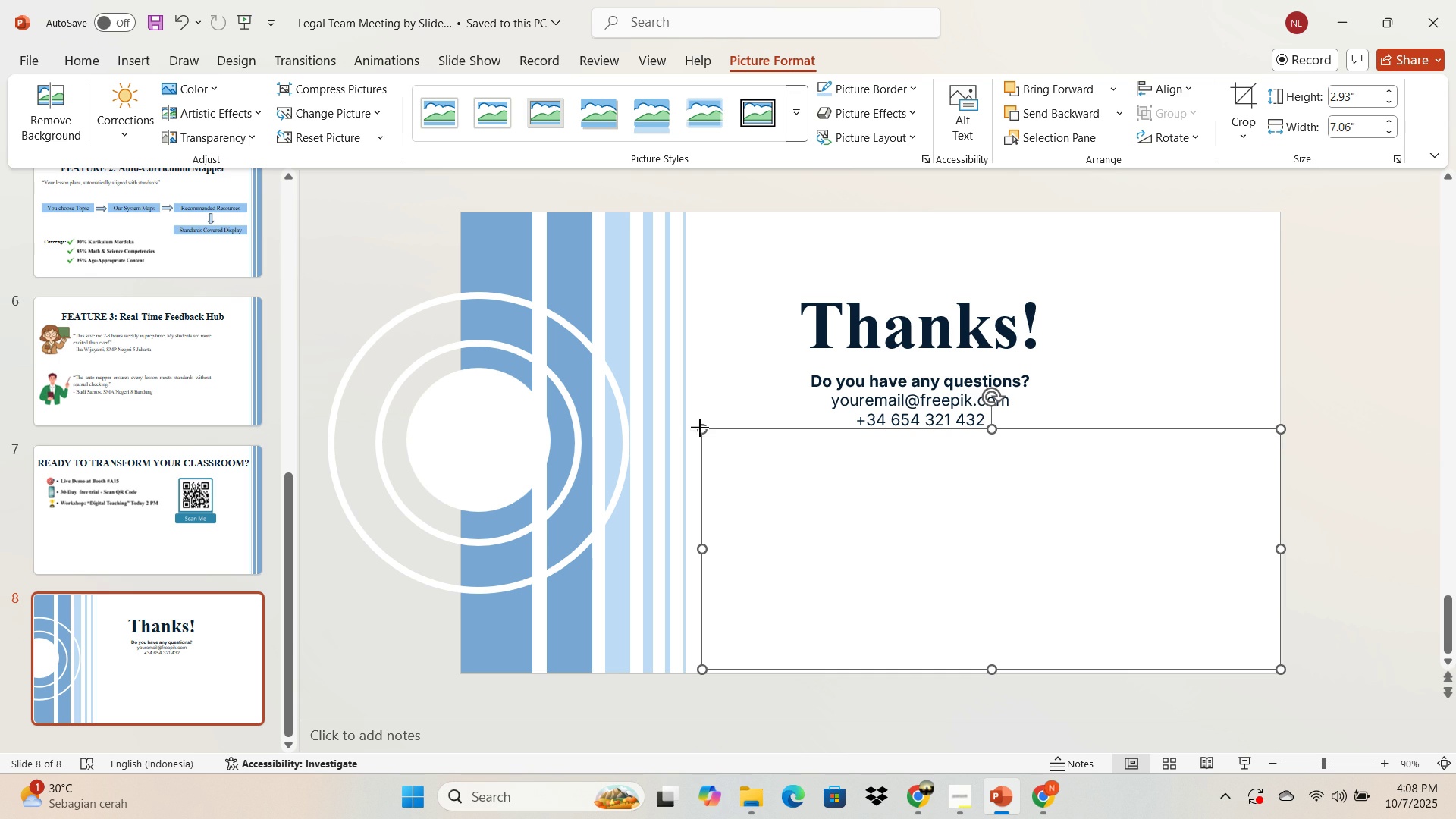 
wait(8.08)
 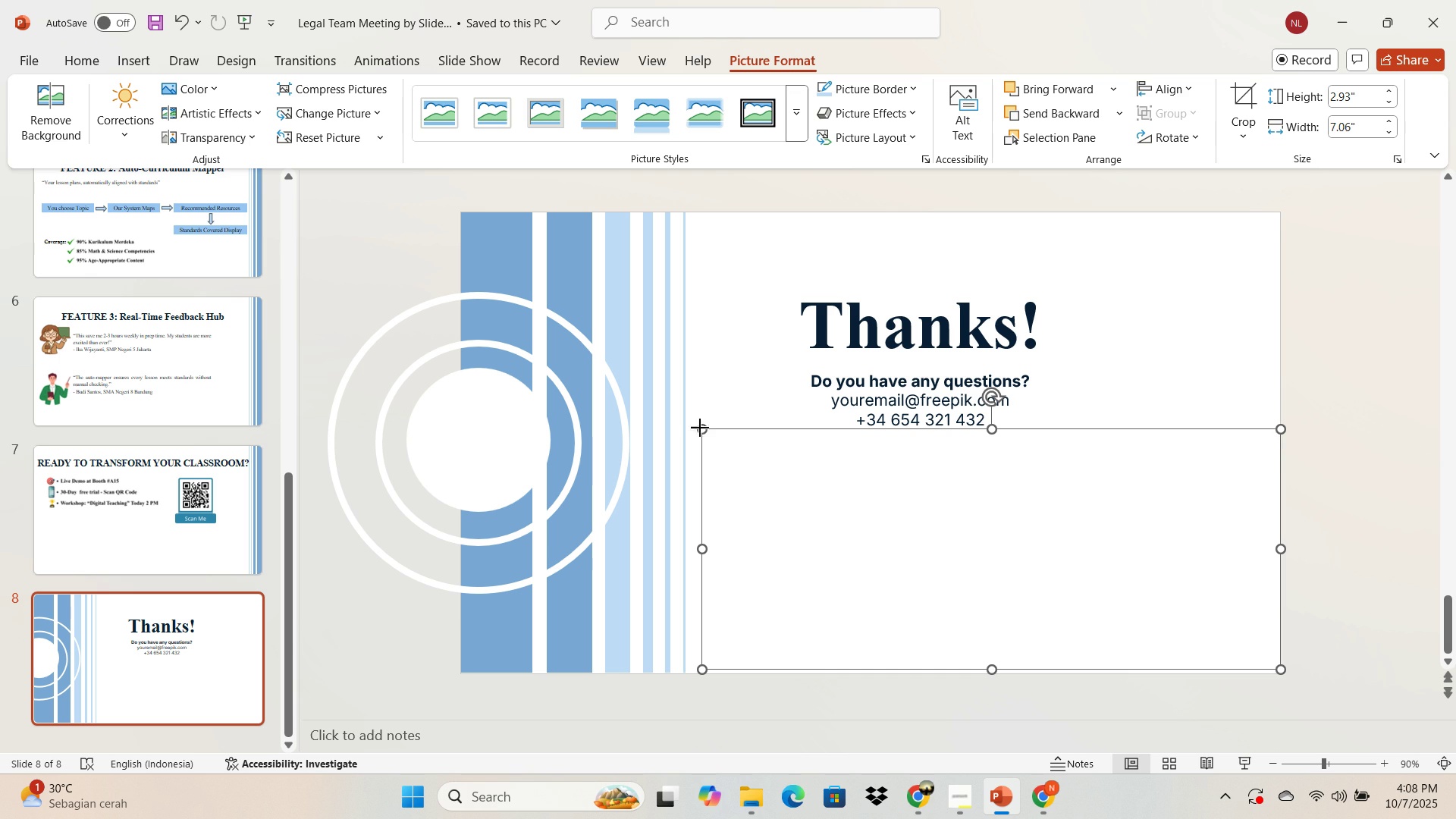 
left_click([1324, 378])
 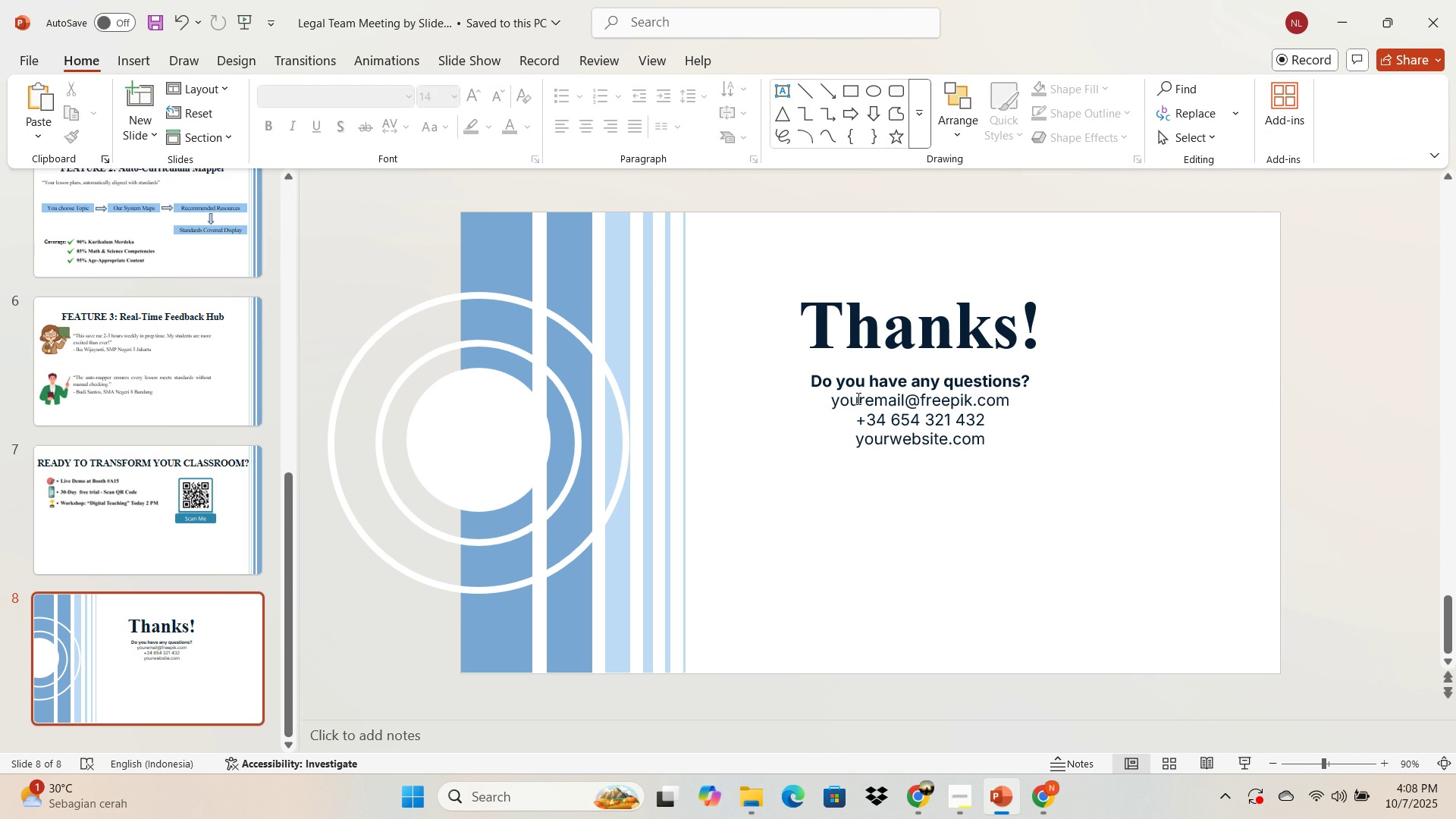 
double_click([855, 397])